 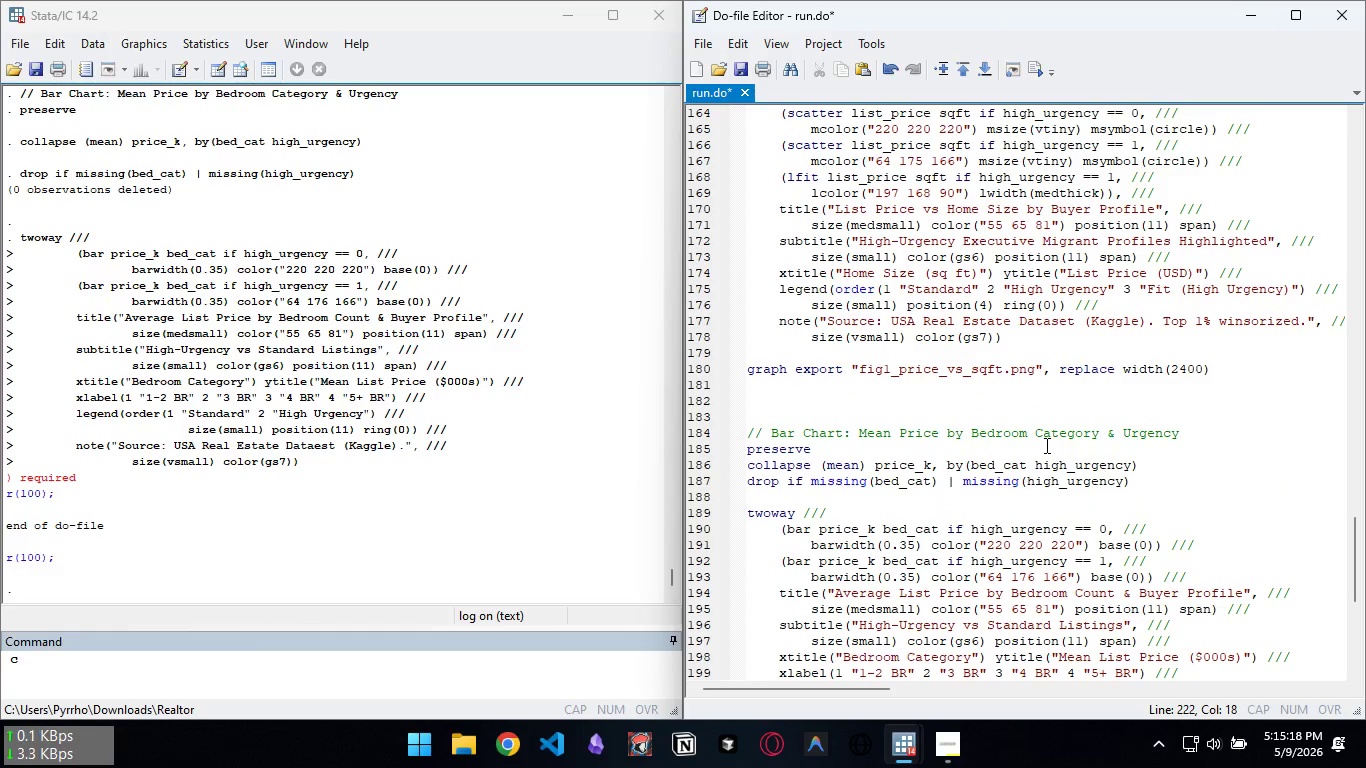 
scroll: coordinate [1045, 445], scroll_direction: up, amount: 4.0
 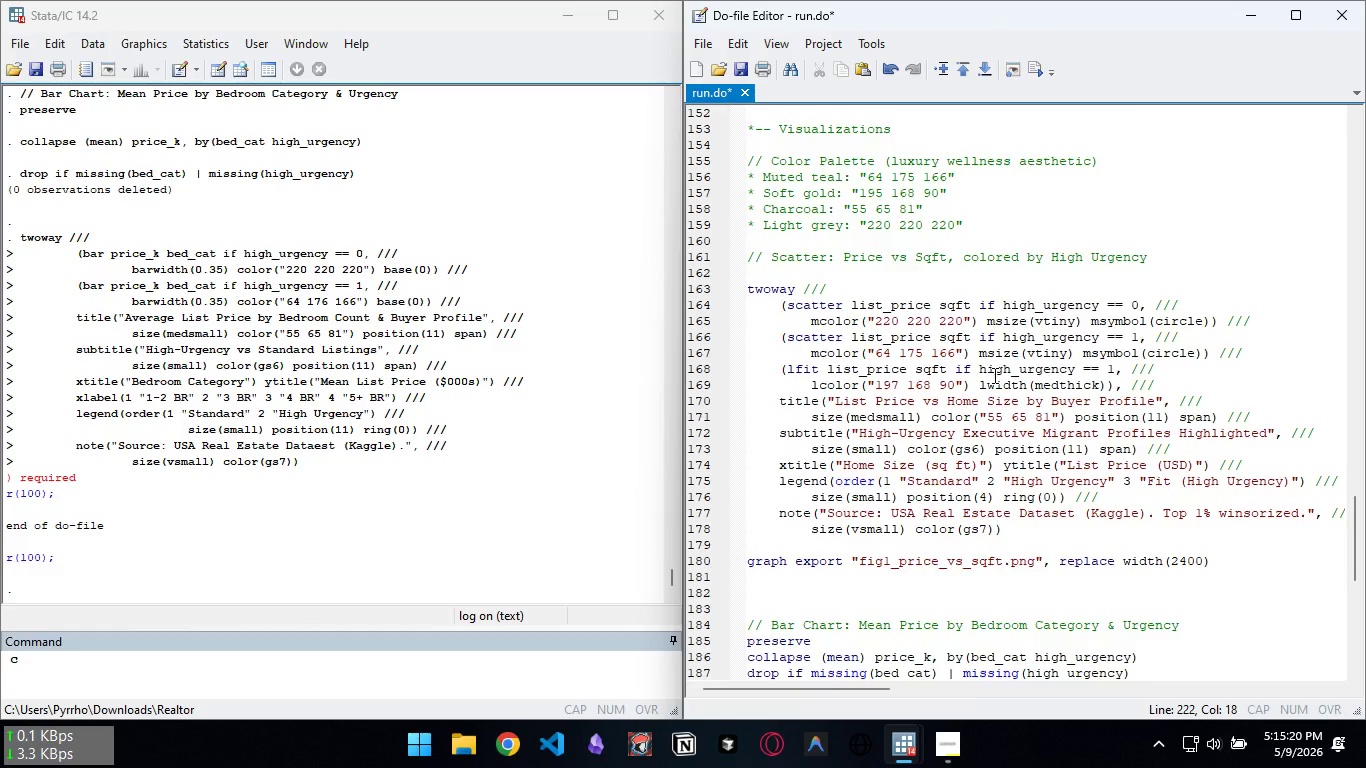 
scroll: coordinate [993, 375], scroll_direction: down, amount: 3.0
 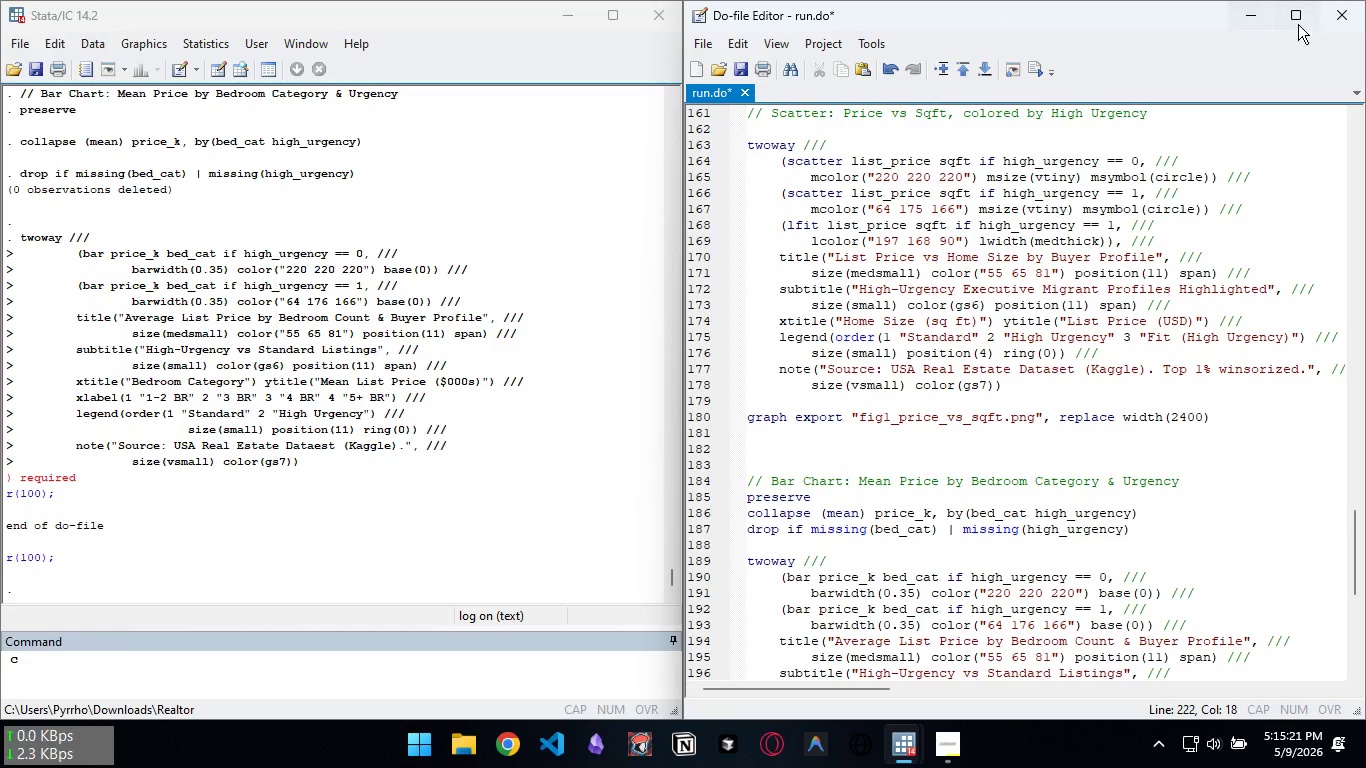 
left_click([1304, 21])
 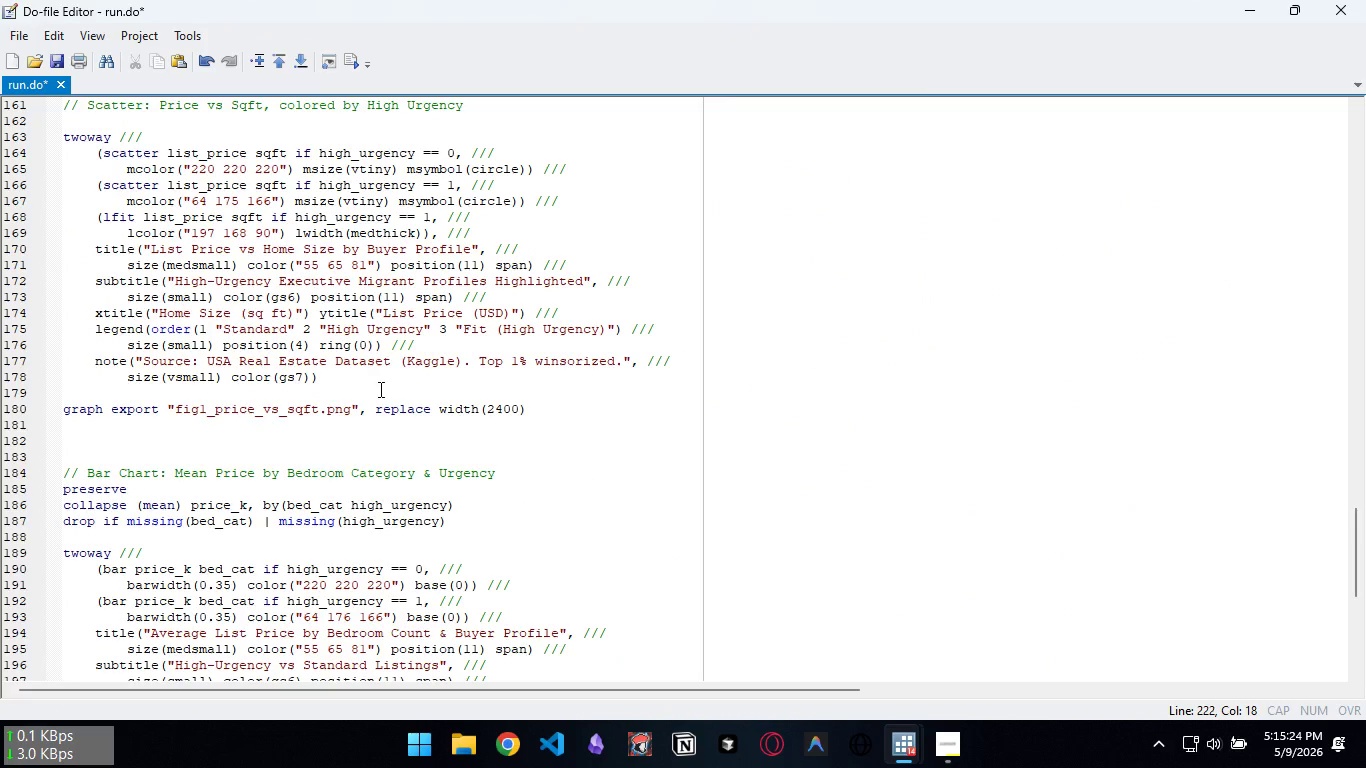 
left_click_drag(start_coordinate=[210, 448], to_coordinate=[129, 426])
 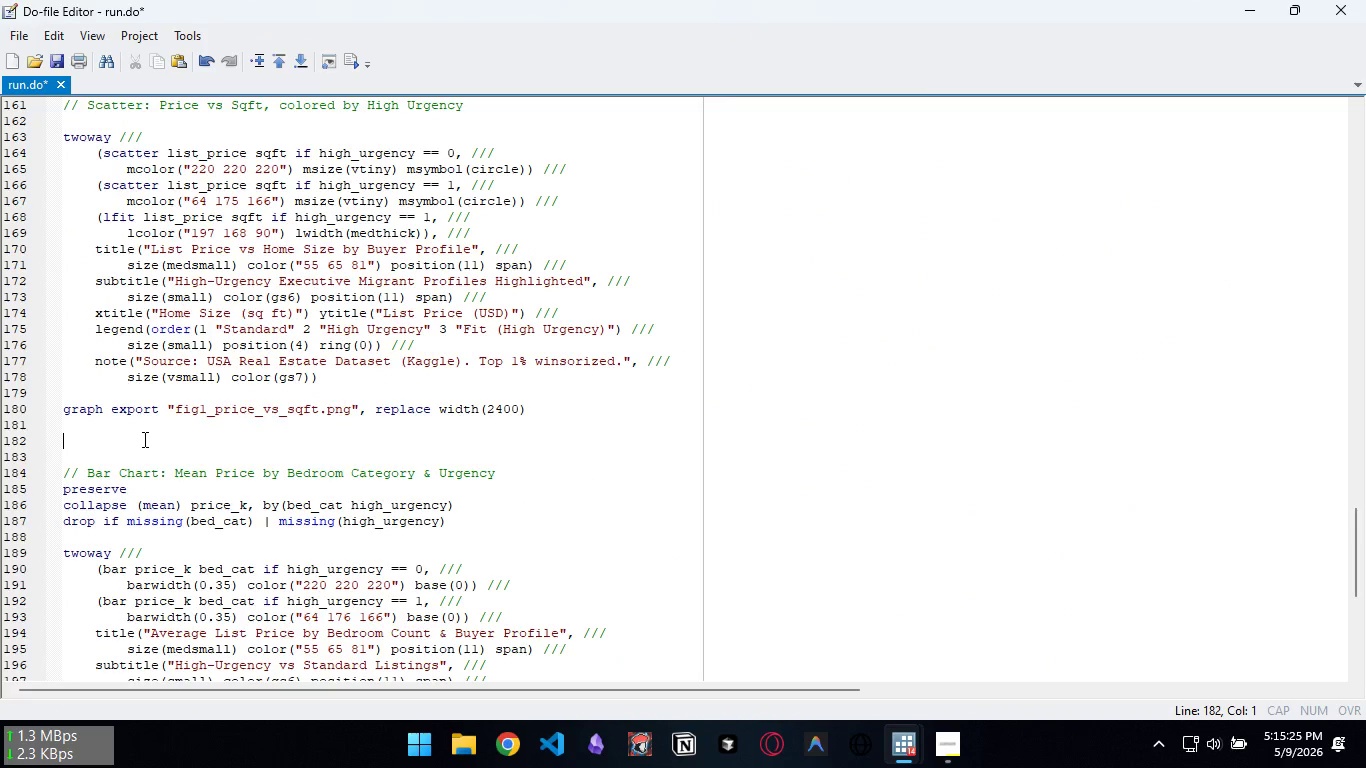 
left_click([140, 438])
 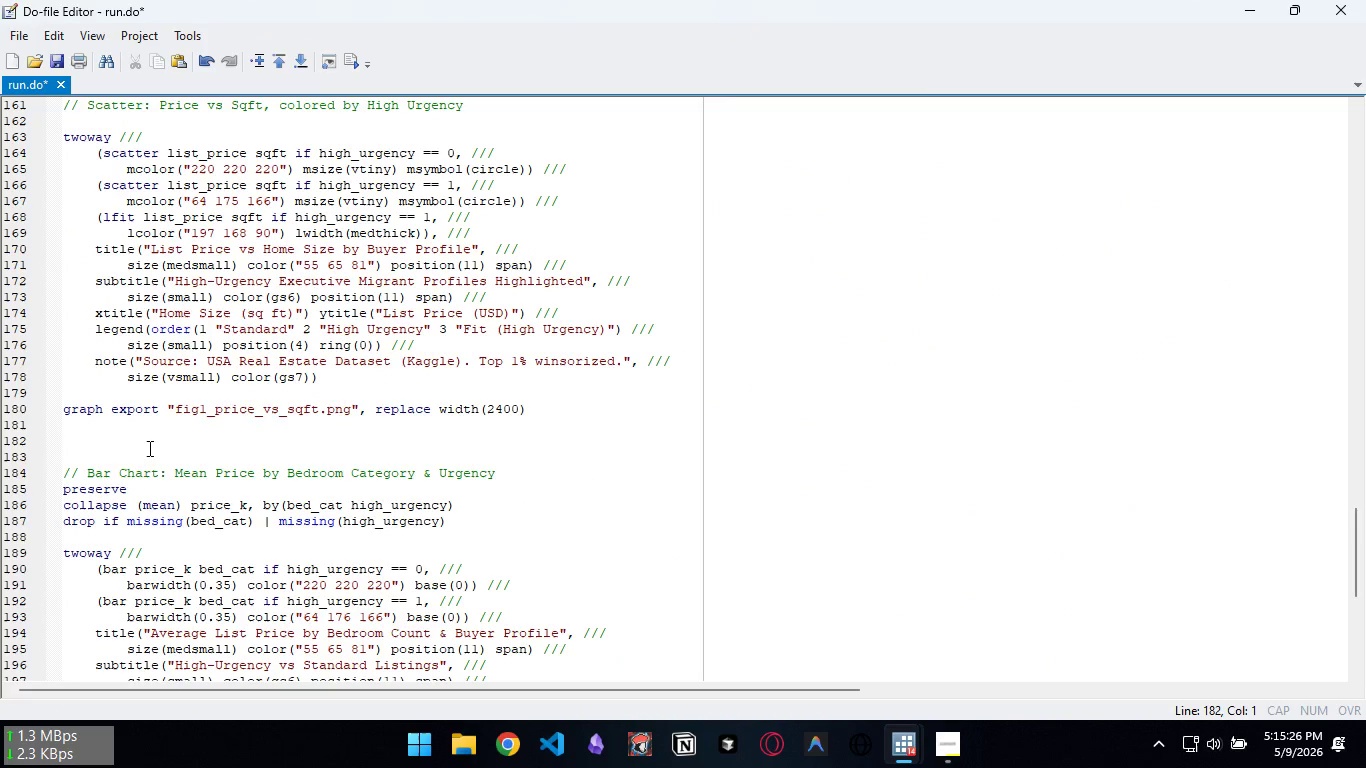 
left_click([148, 448])
 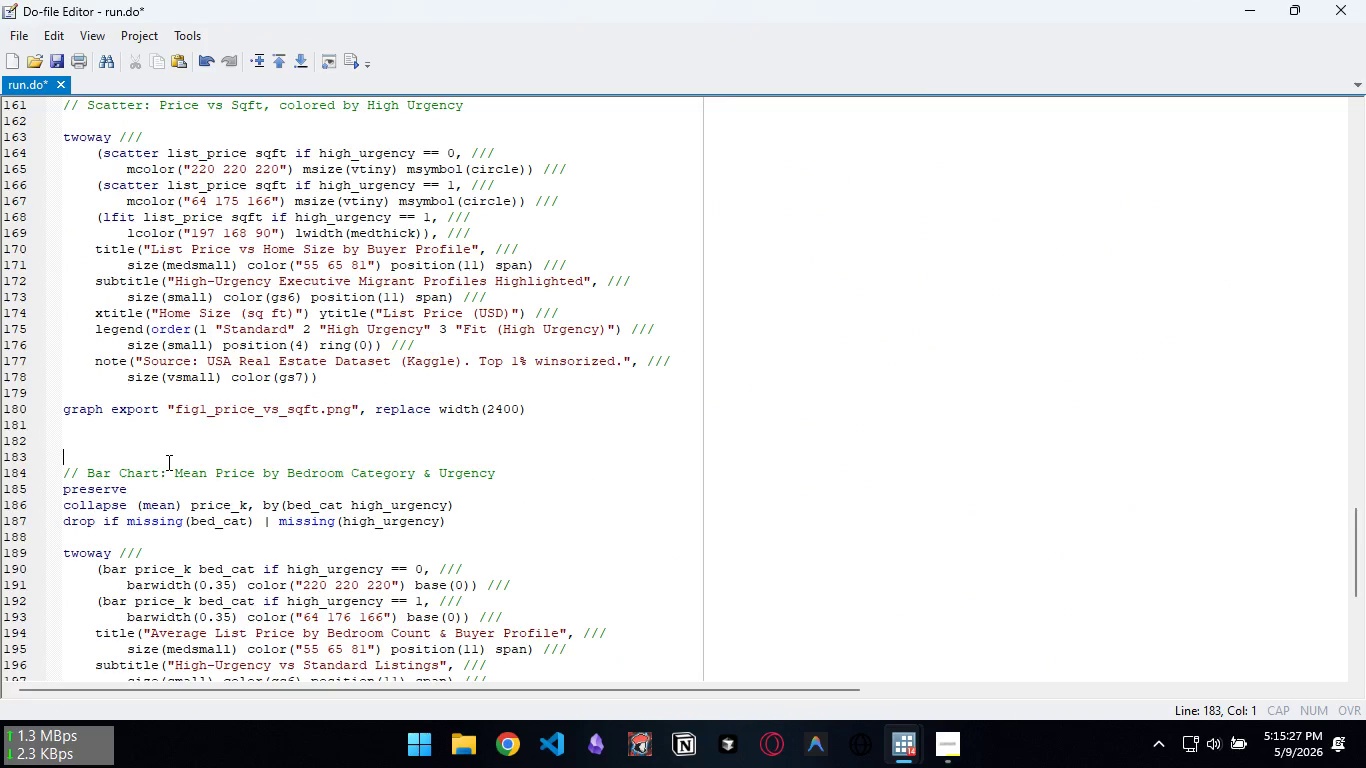 
left_click([167, 462])